 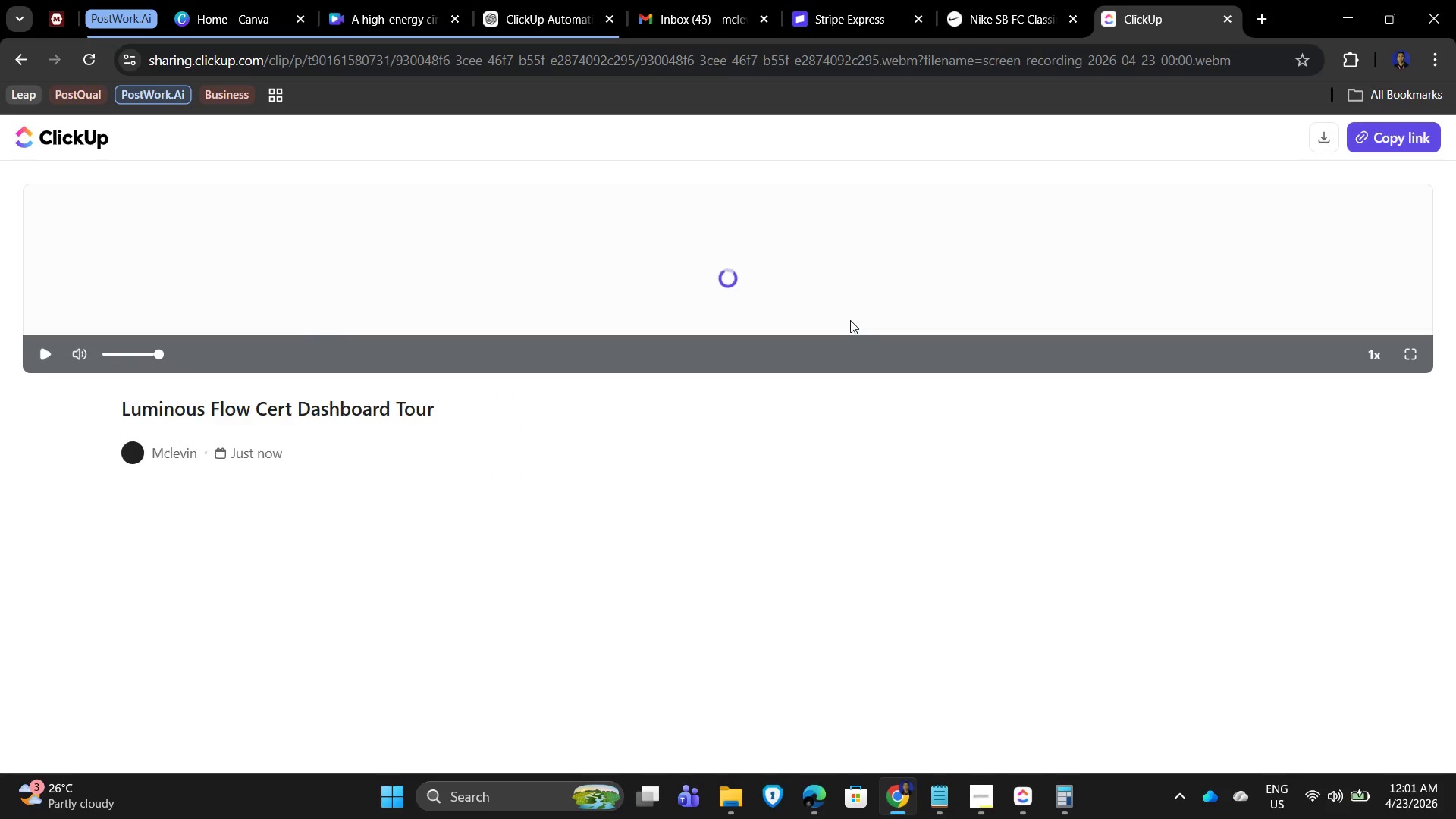 
scroll: coordinate [1088, 460], scroll_direction: up, amount: 1.0
 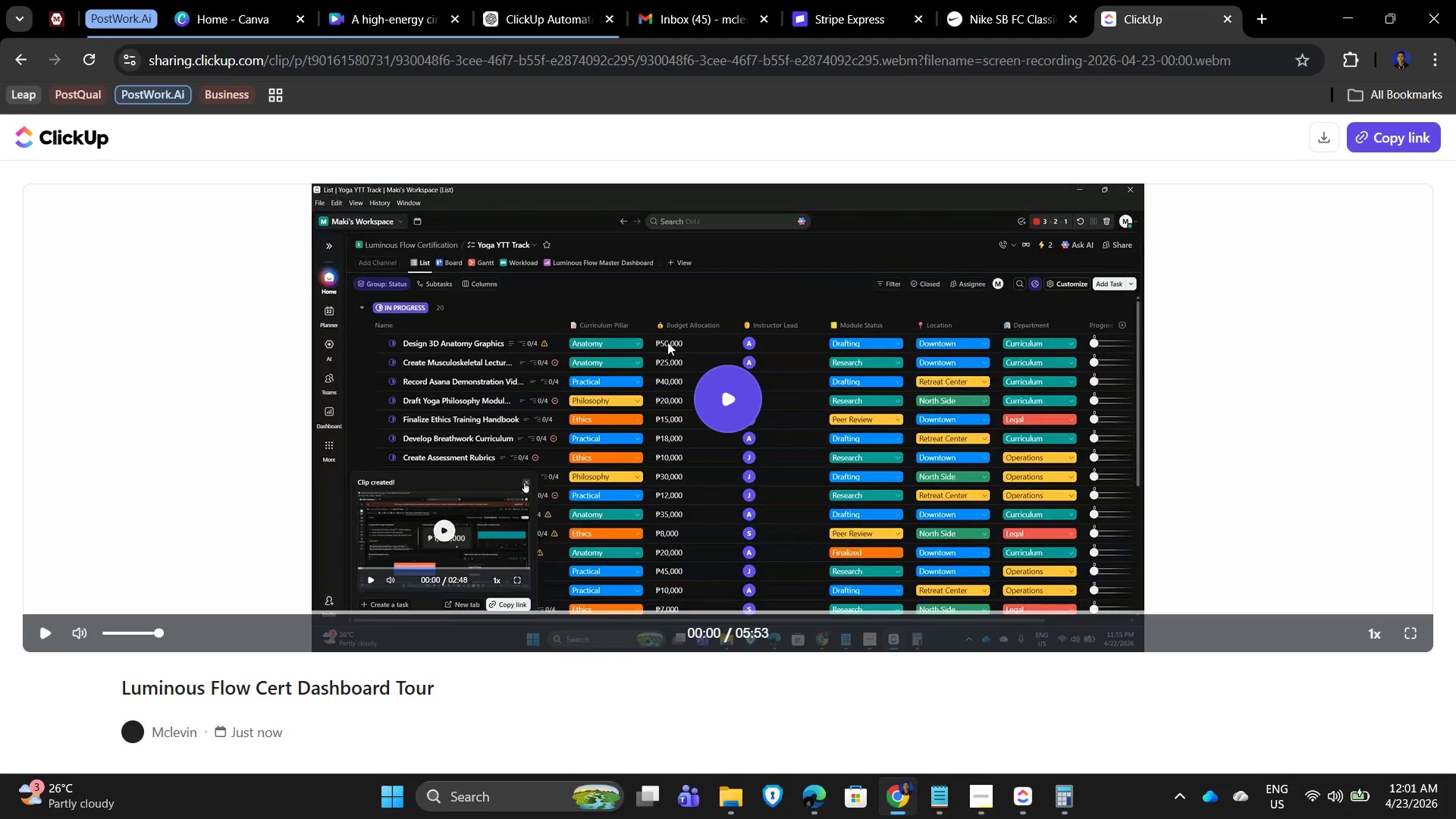 
left_click([714, 386])
 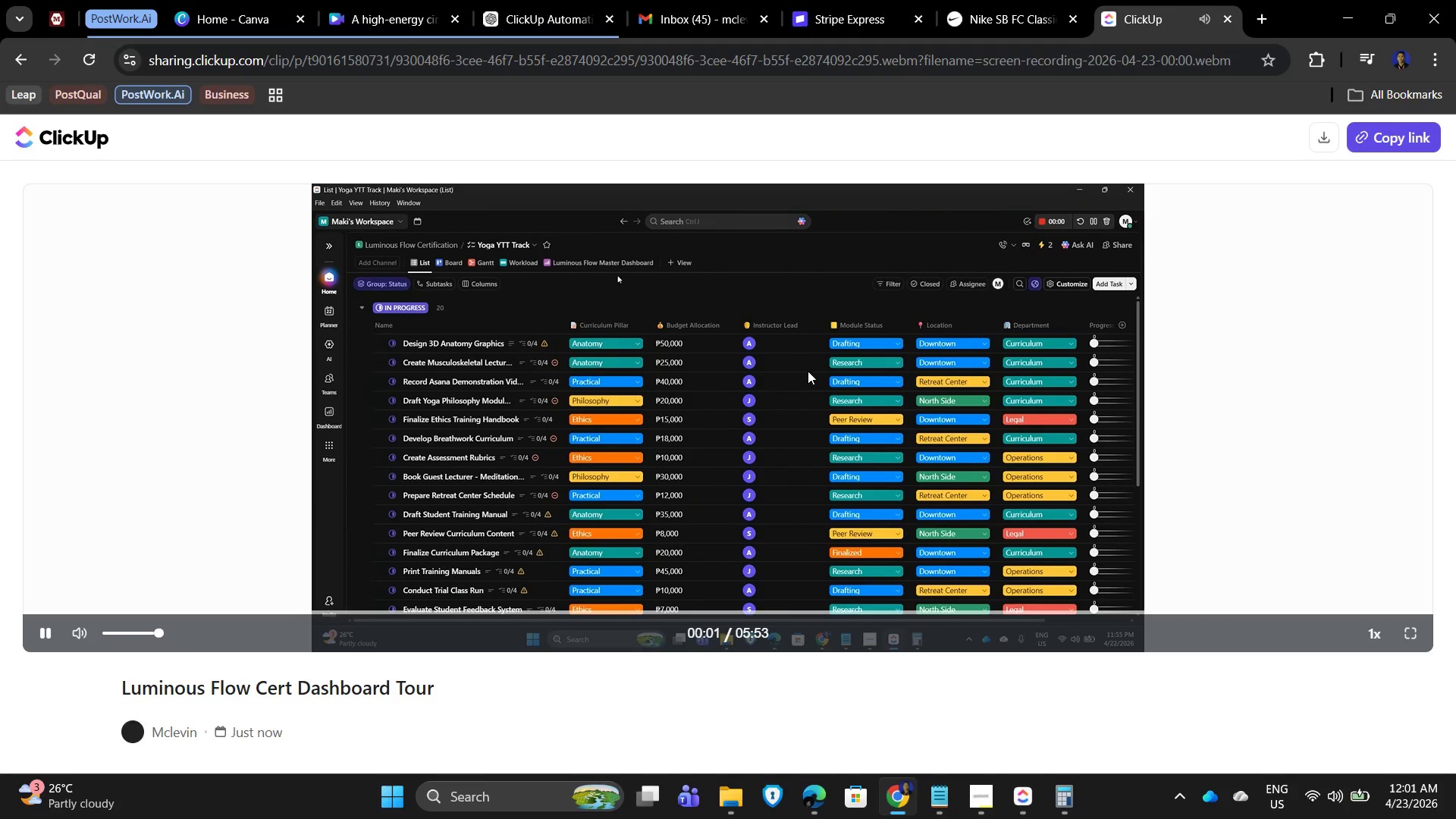 
scroll: coordinate [710, 428], scroll_direction: up, amount: 3.0
 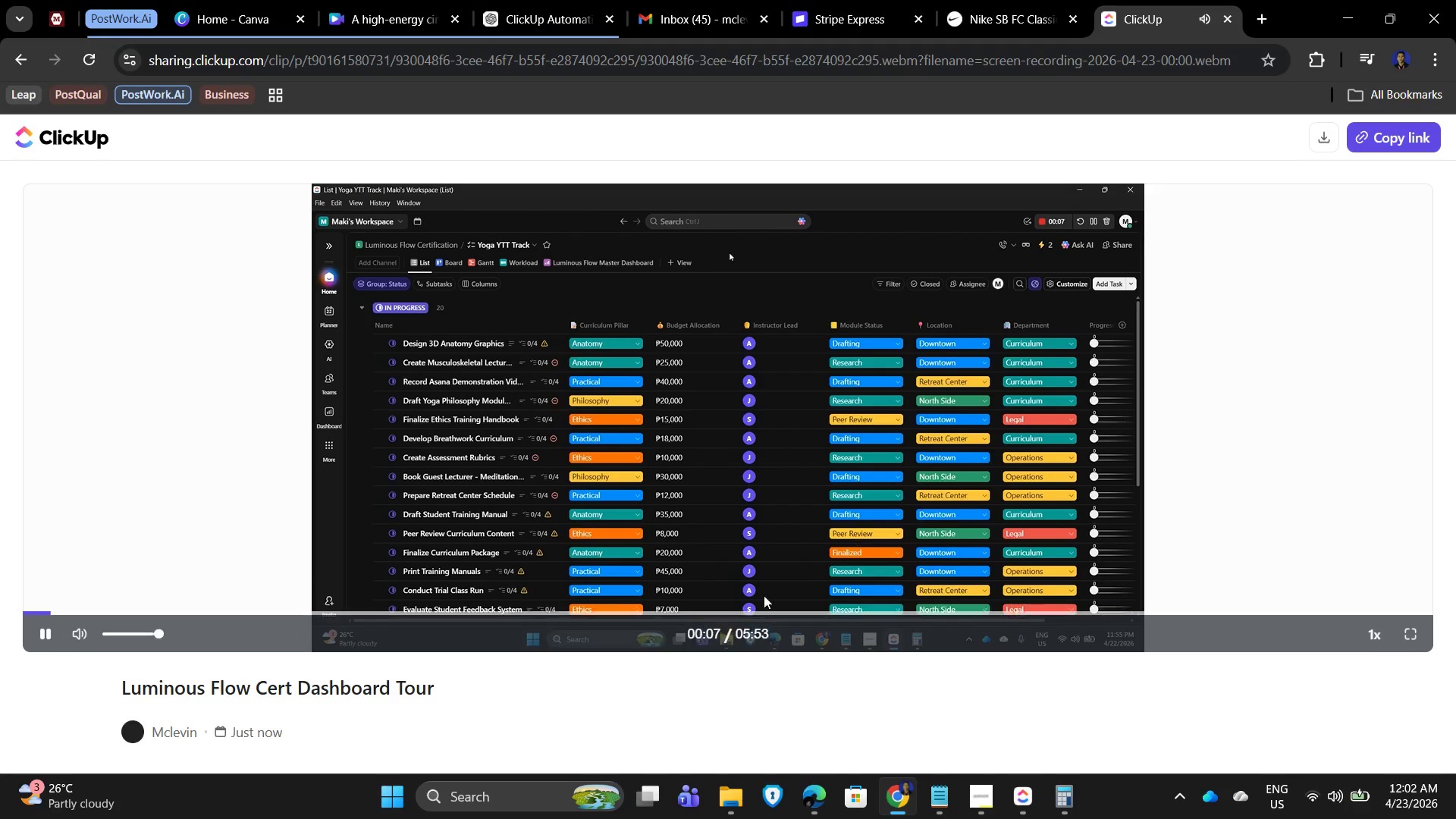 
wait(7.36)
 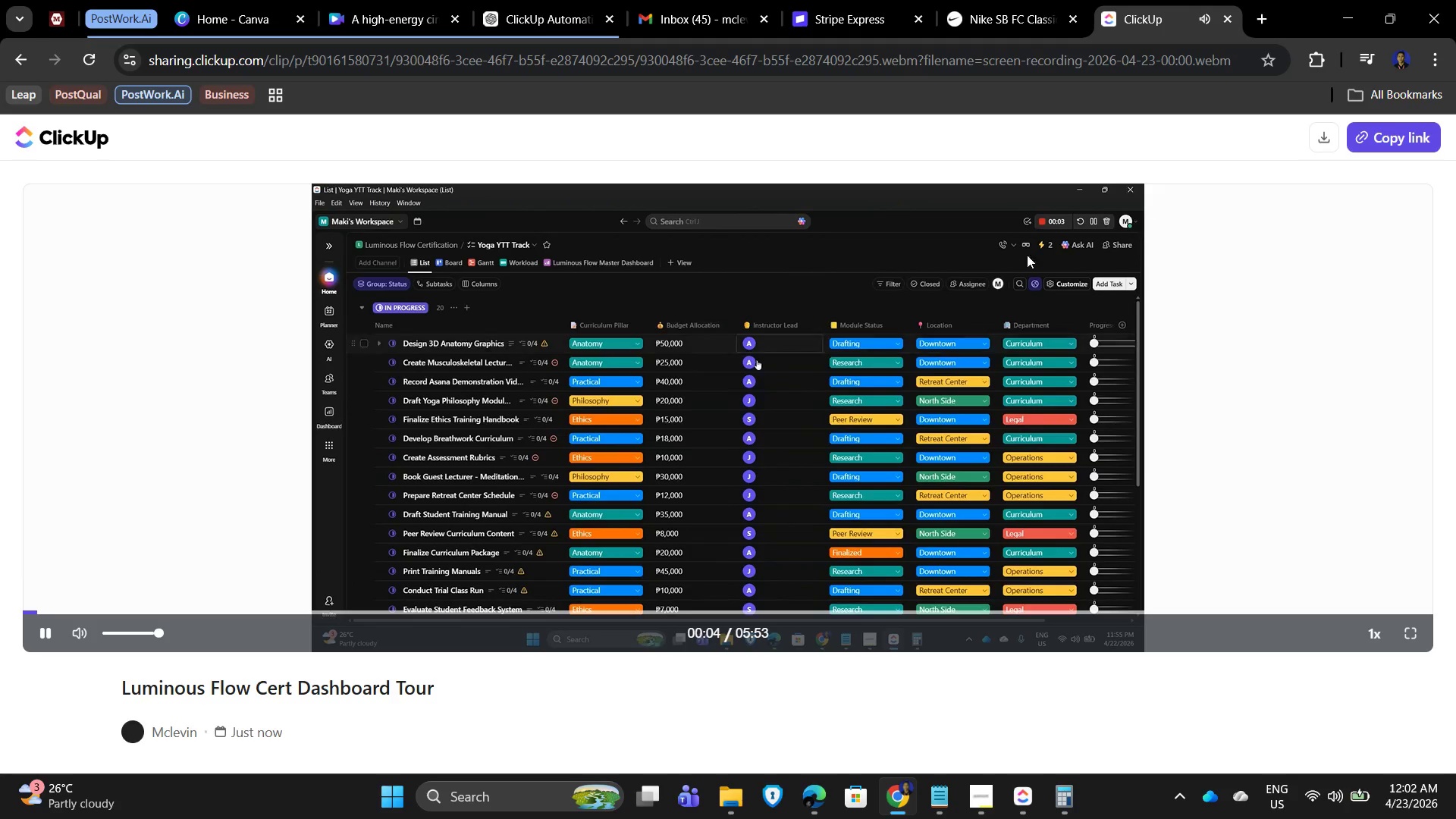 
left_click([828, 613])
 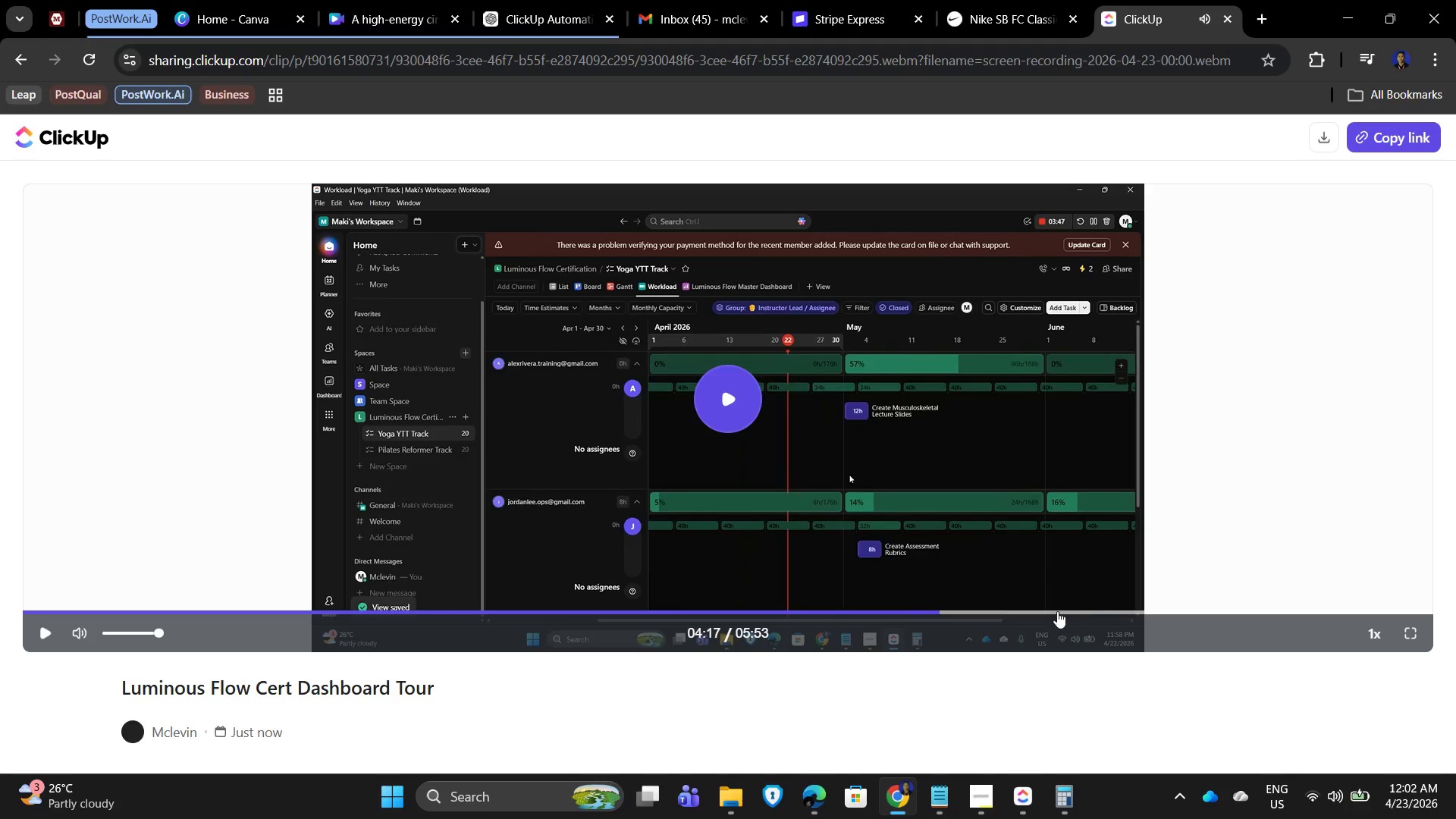 
left_click([1143, 611])
 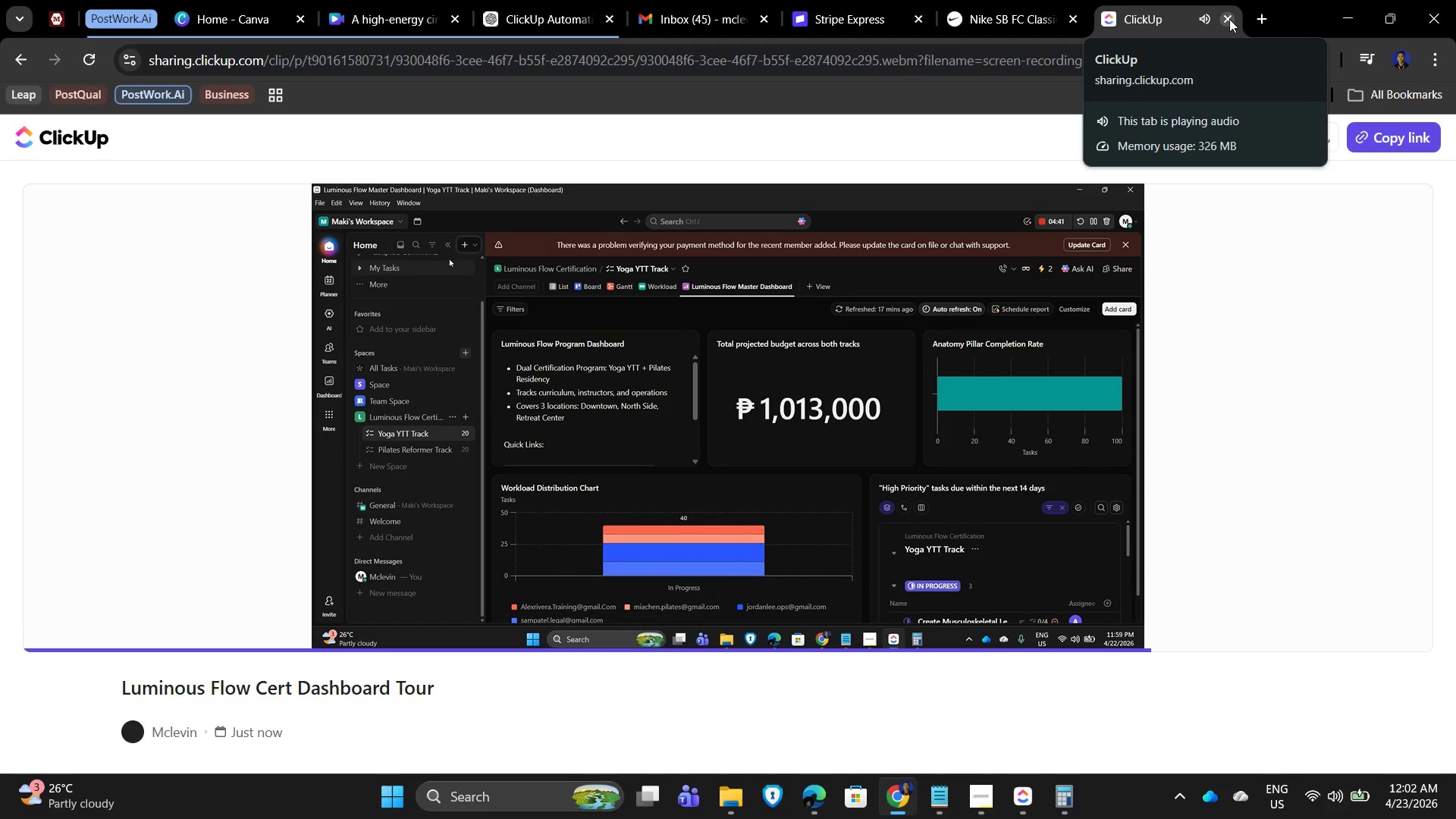 
left_click_drag(start_coordinate=[1229, 19], to_coordinate=[1224, 18])
 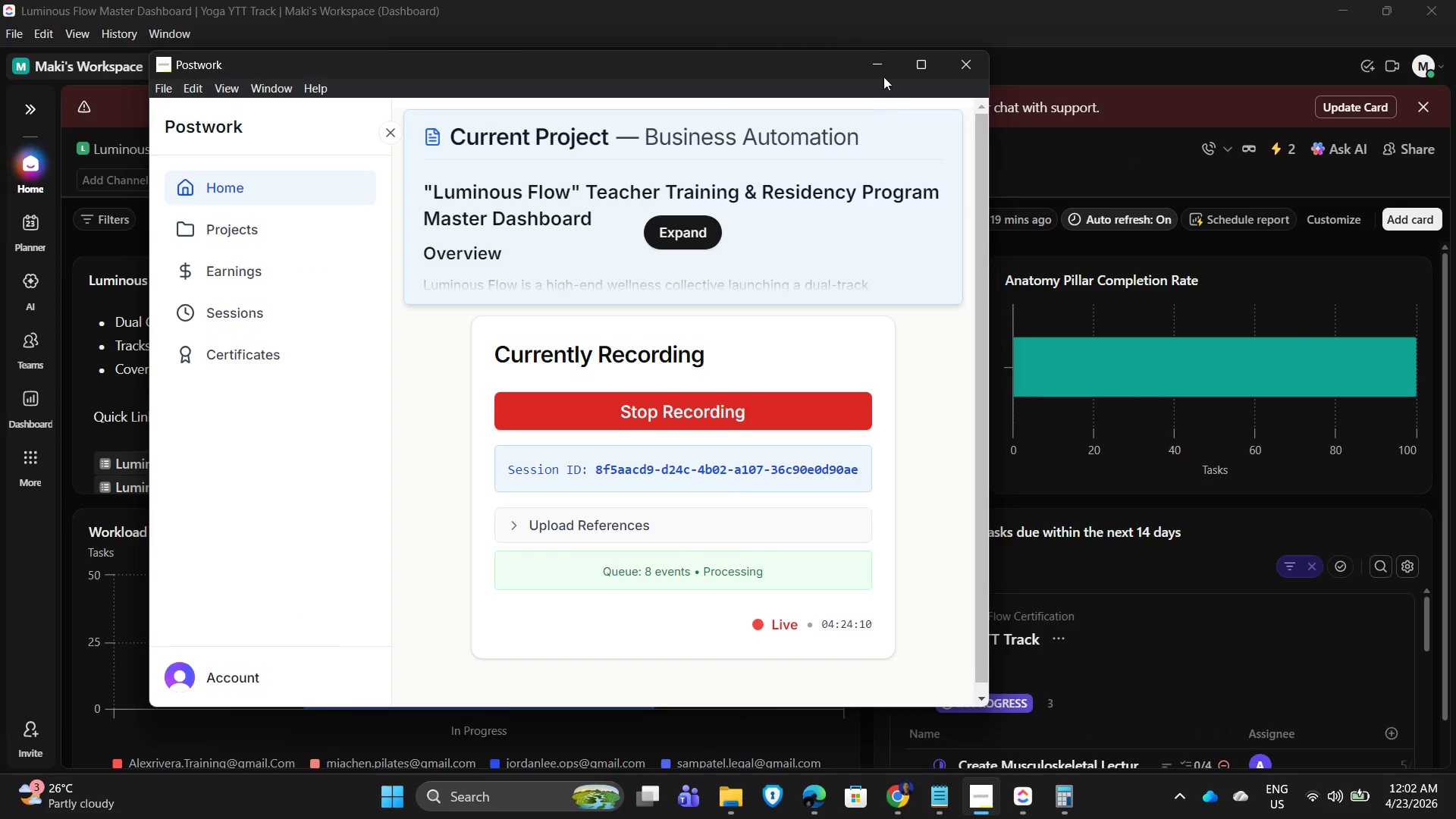 
scroll: coordinate [366, 464], scroll_direction: down, amount: 2.0